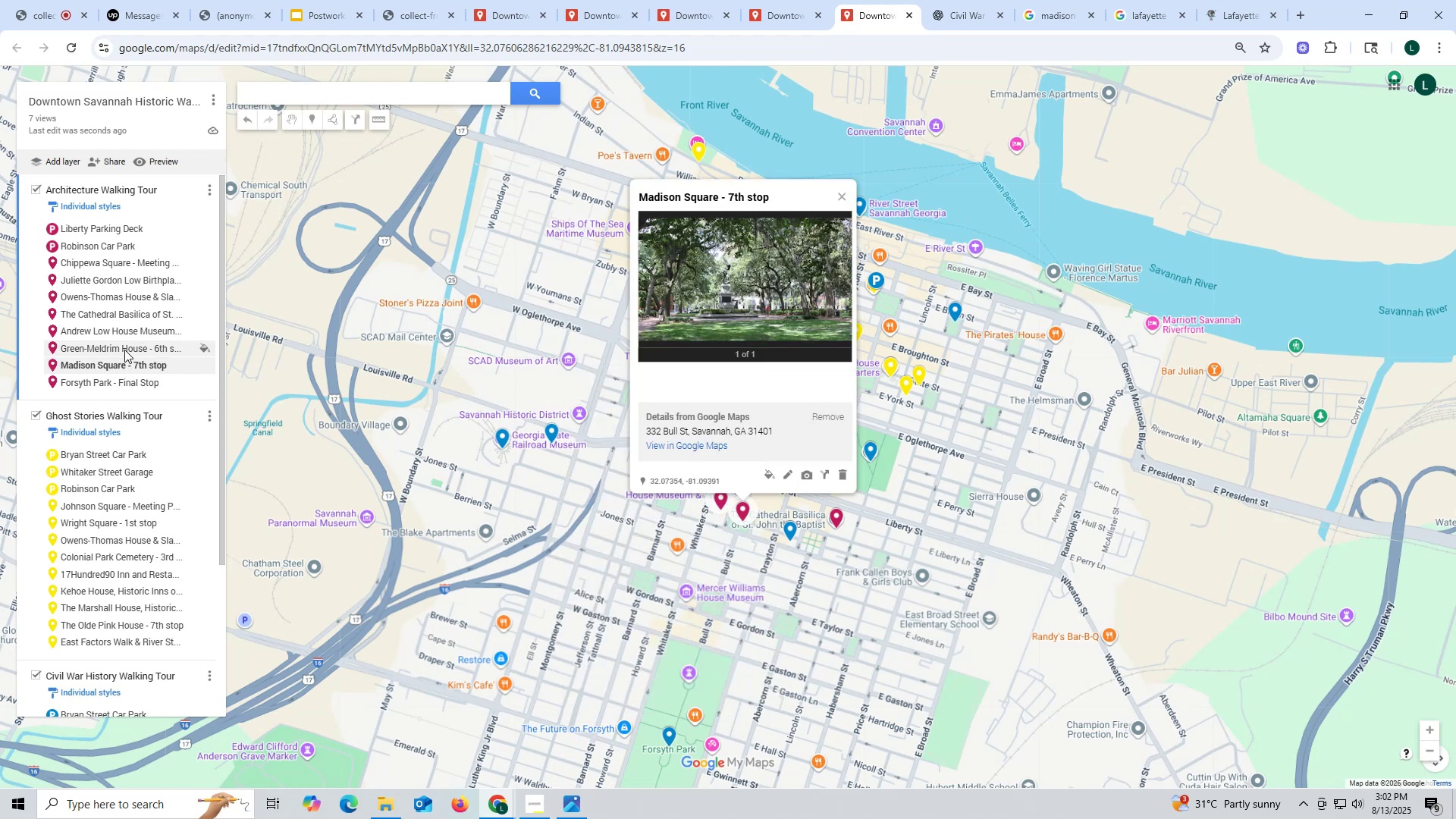 
left_click([124, 349])
 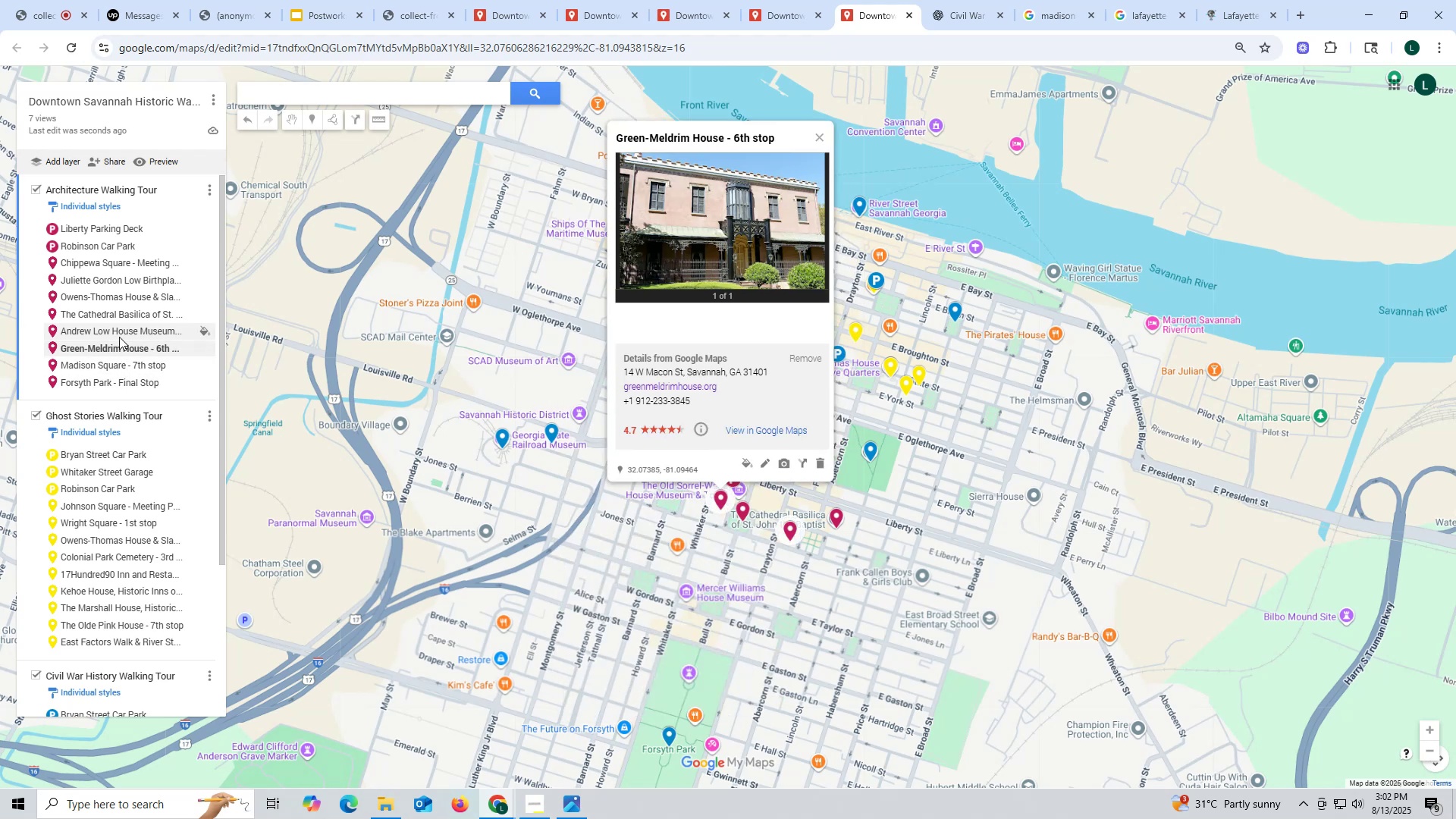 
left_click([115, 331])
 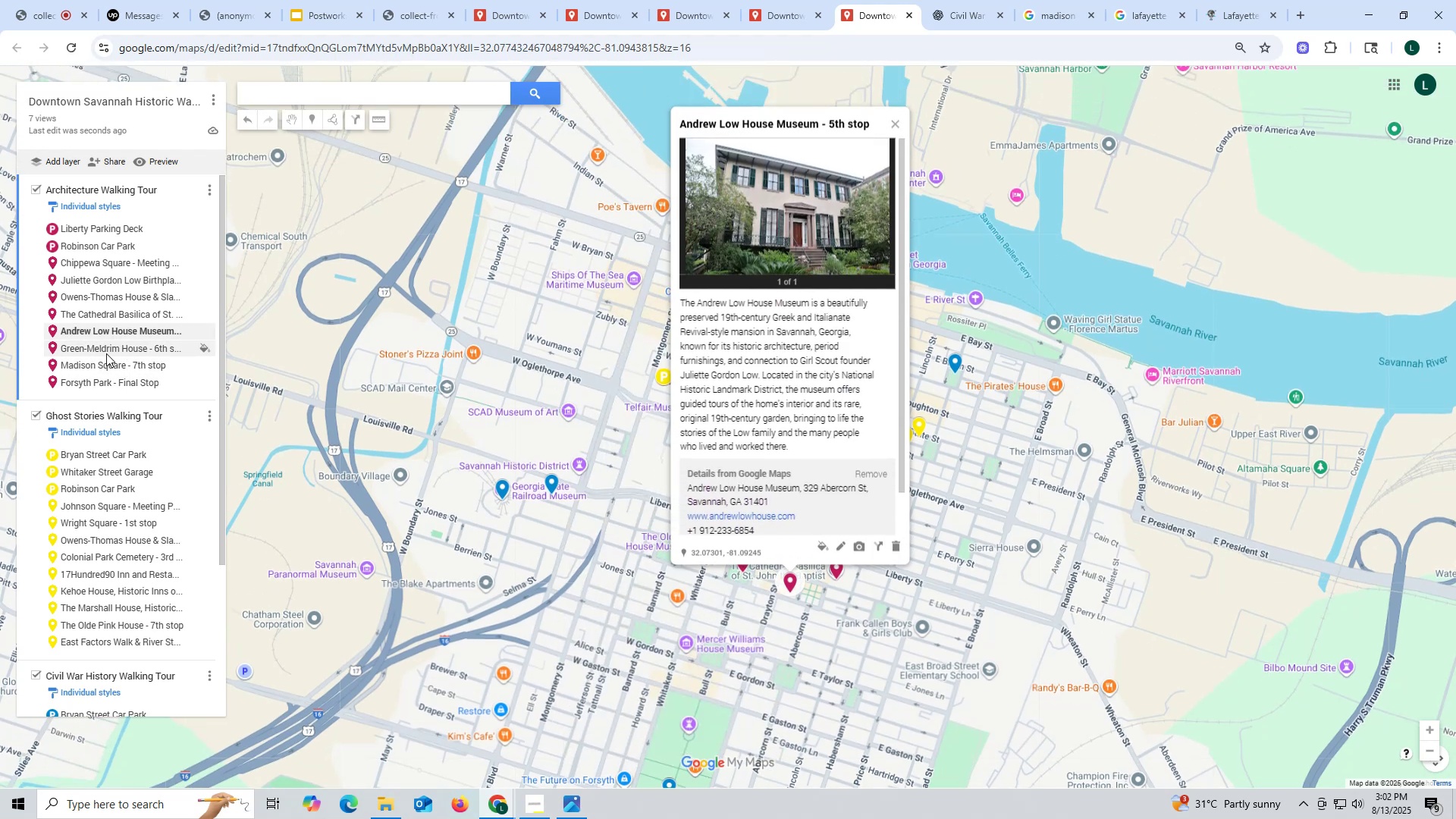 
left_click([105, 352])
 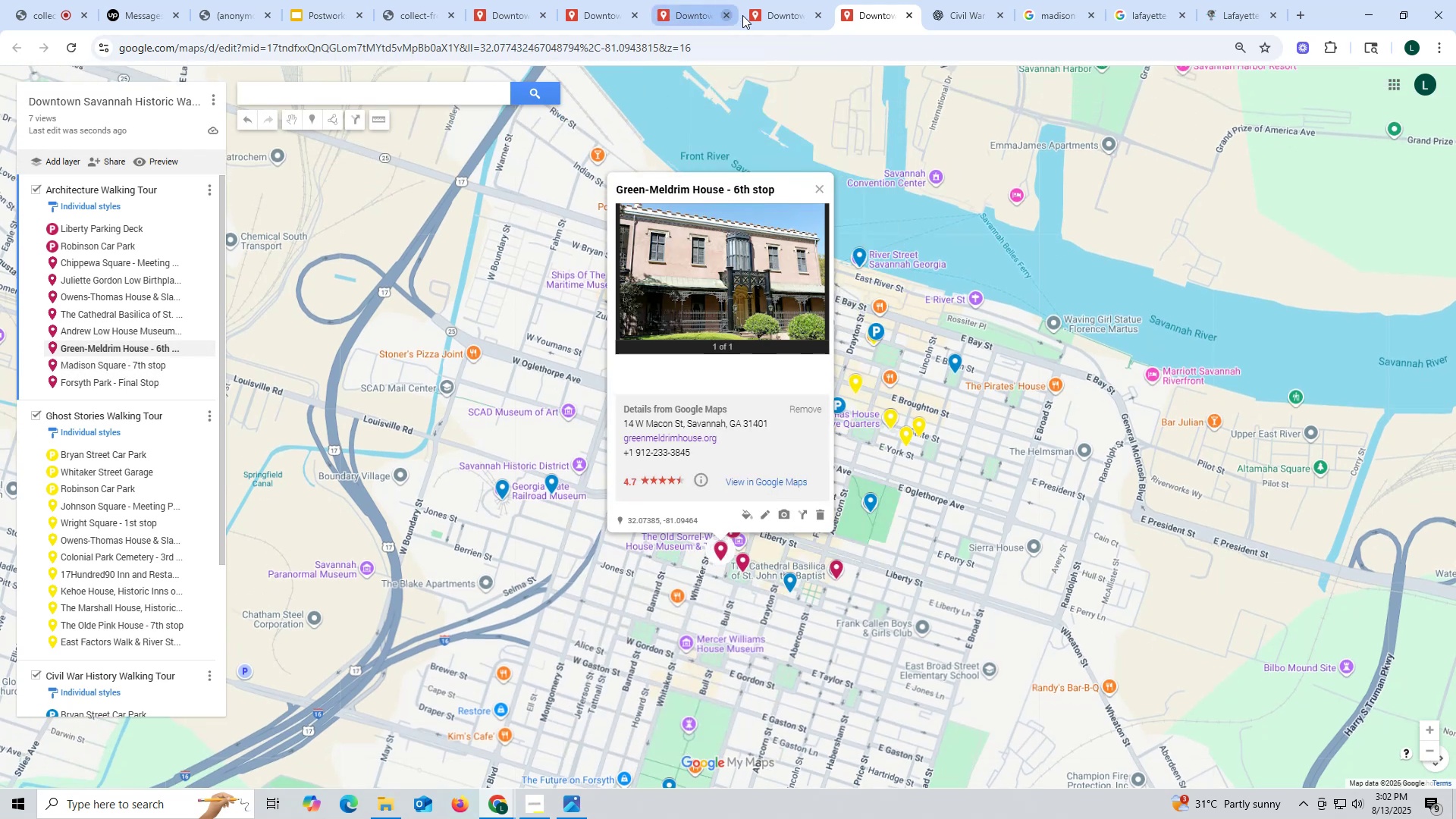 
left_click([777, 20])
 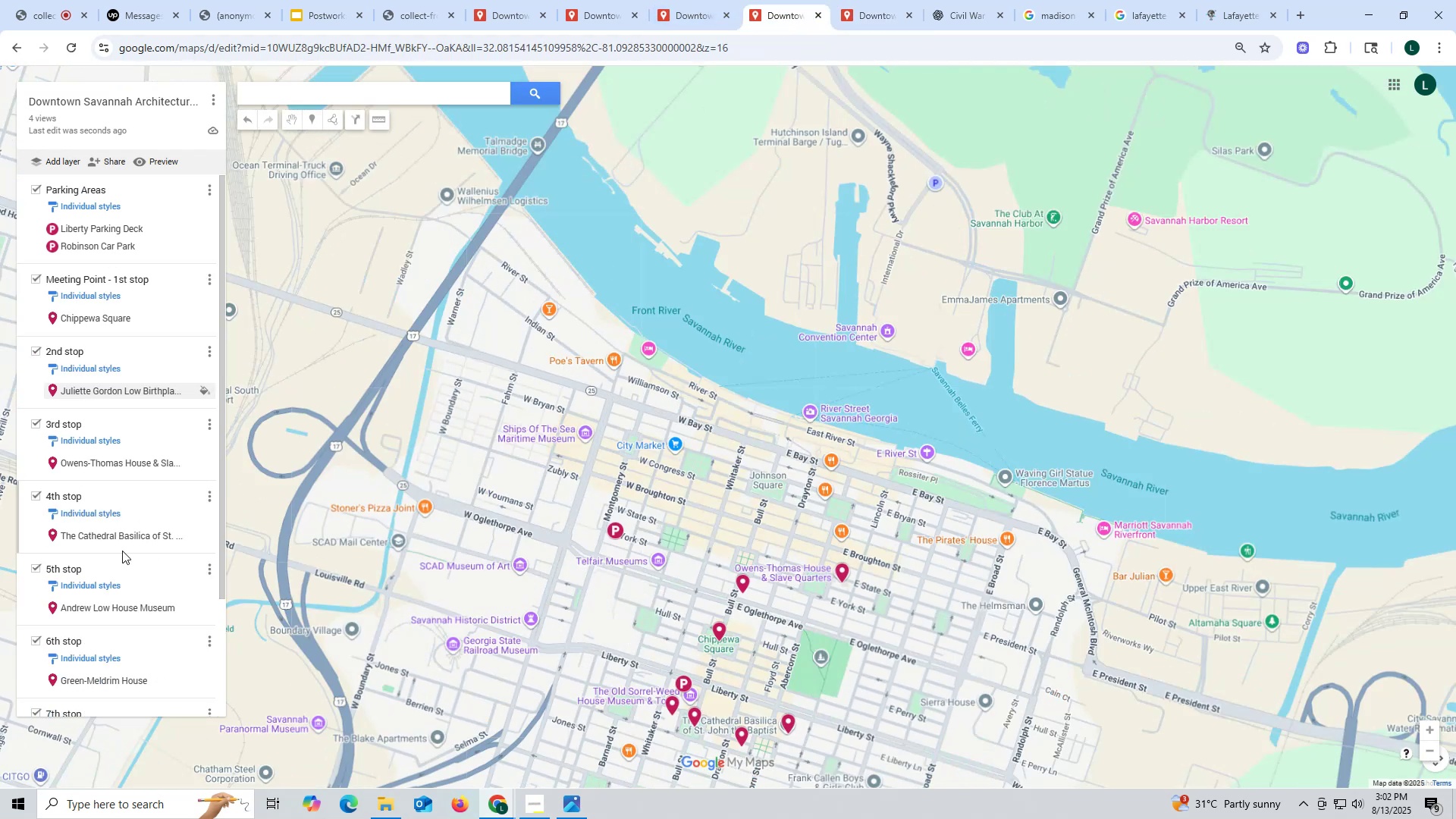 
scroll: coordinate [122, 539], scroll_direction: down, amount: 3.0
 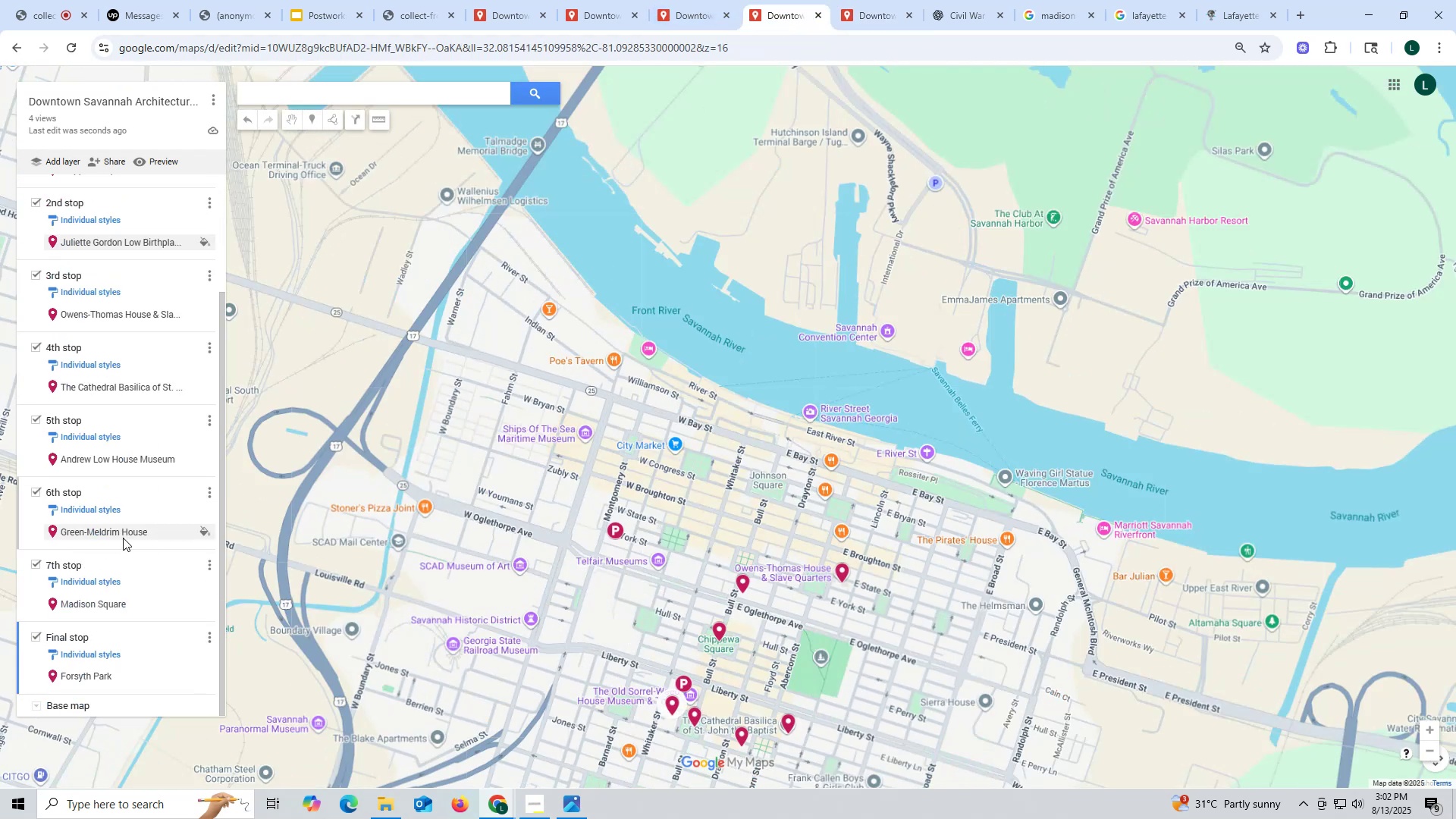 
left_click([124, 532])
 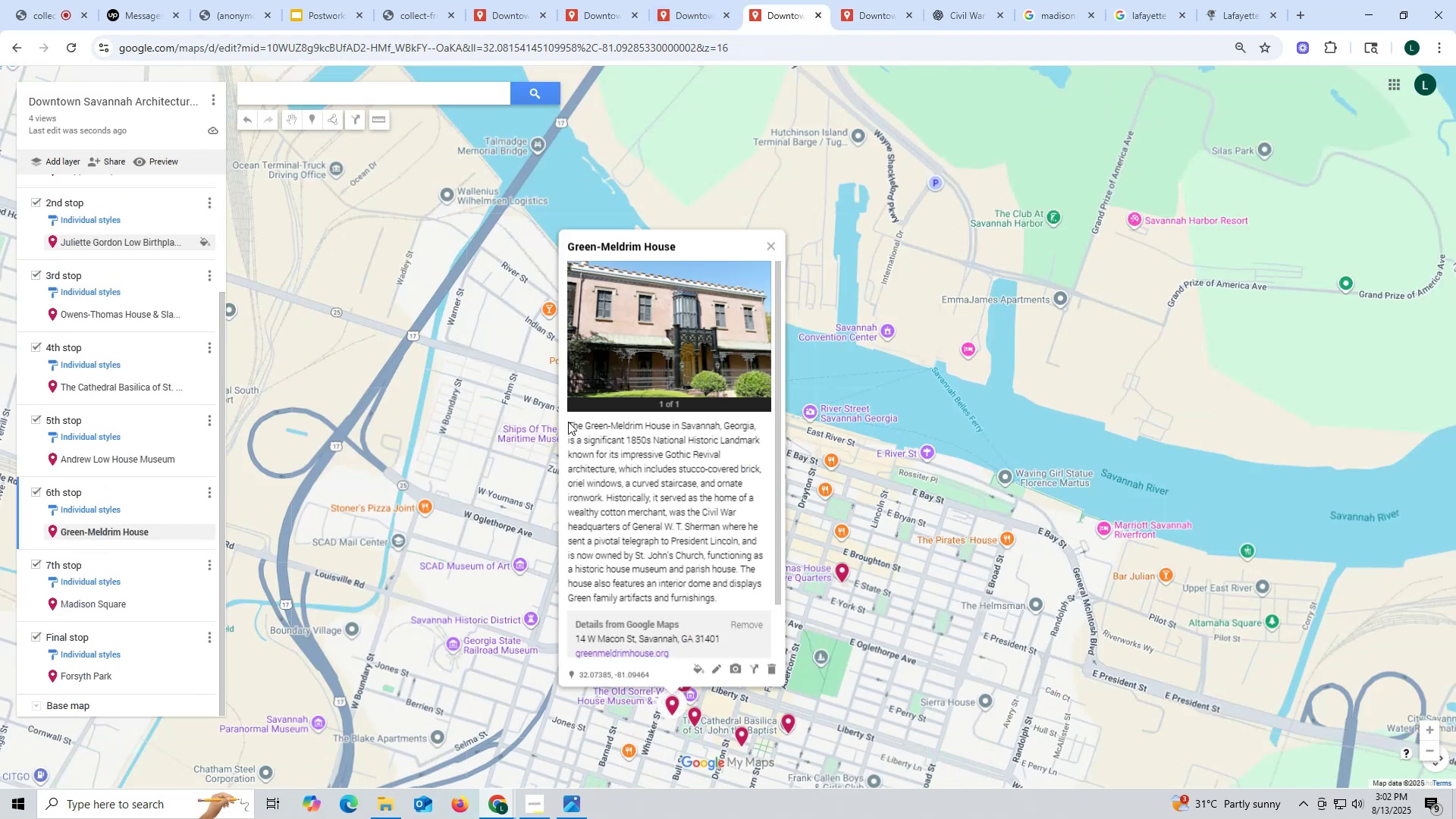 
left_click_drag(start_coordinate=[563, 422], to_coordinate=[720, 595])
 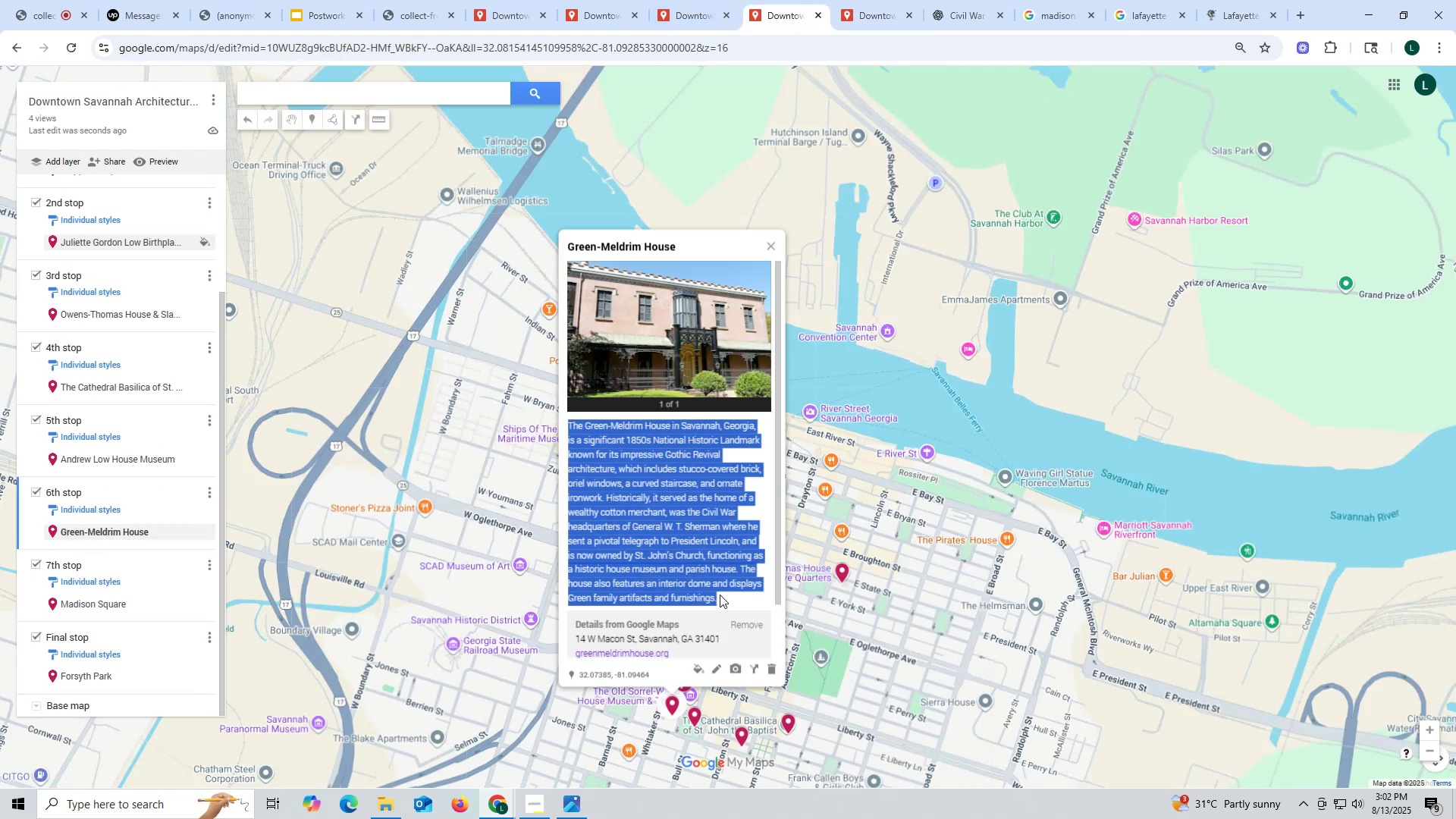 
key(Control+ControlLeft)
 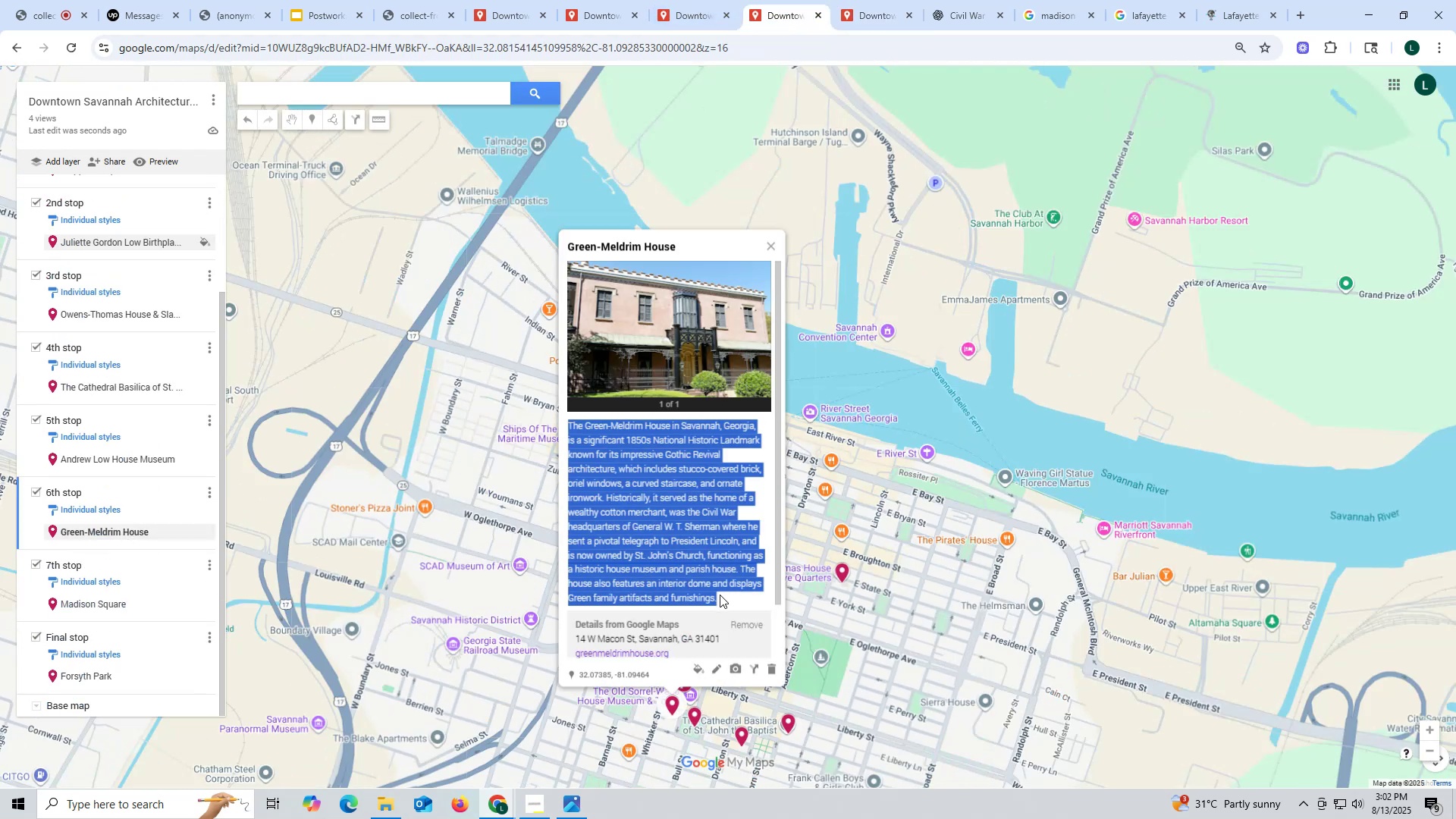 
key(Control+C)
 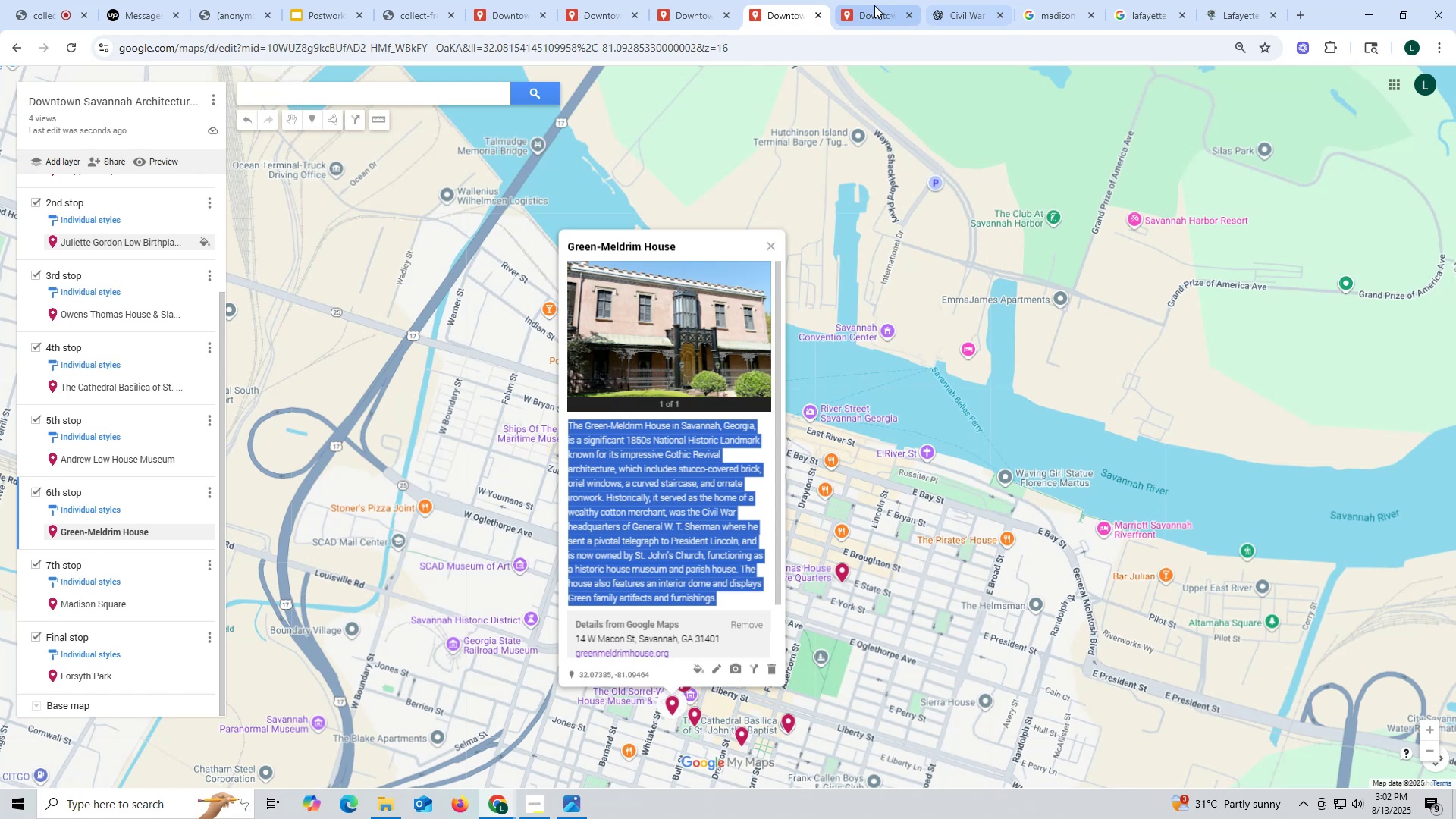 
left_click([874, 5])
 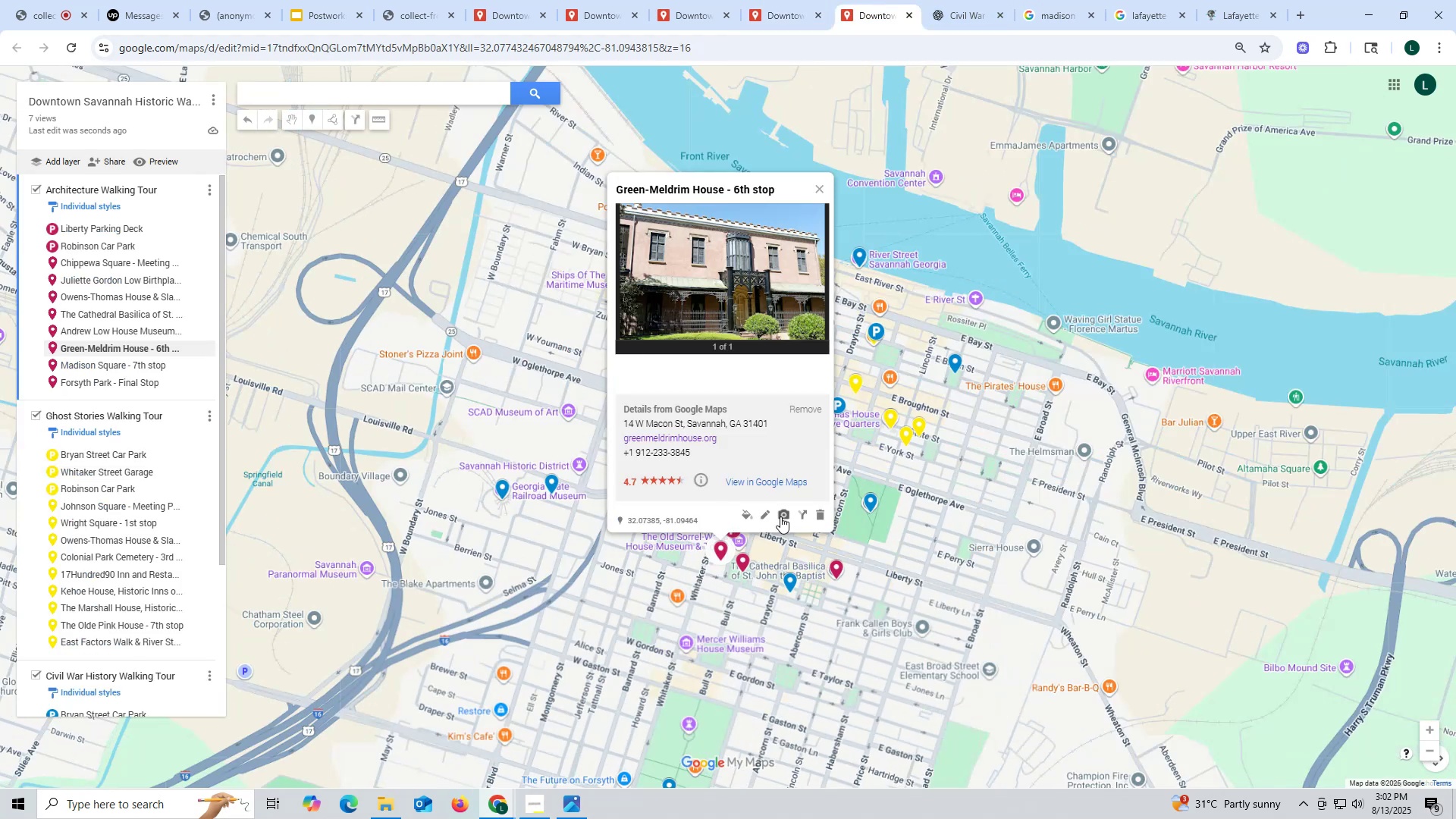 
left_click([763, 513])
 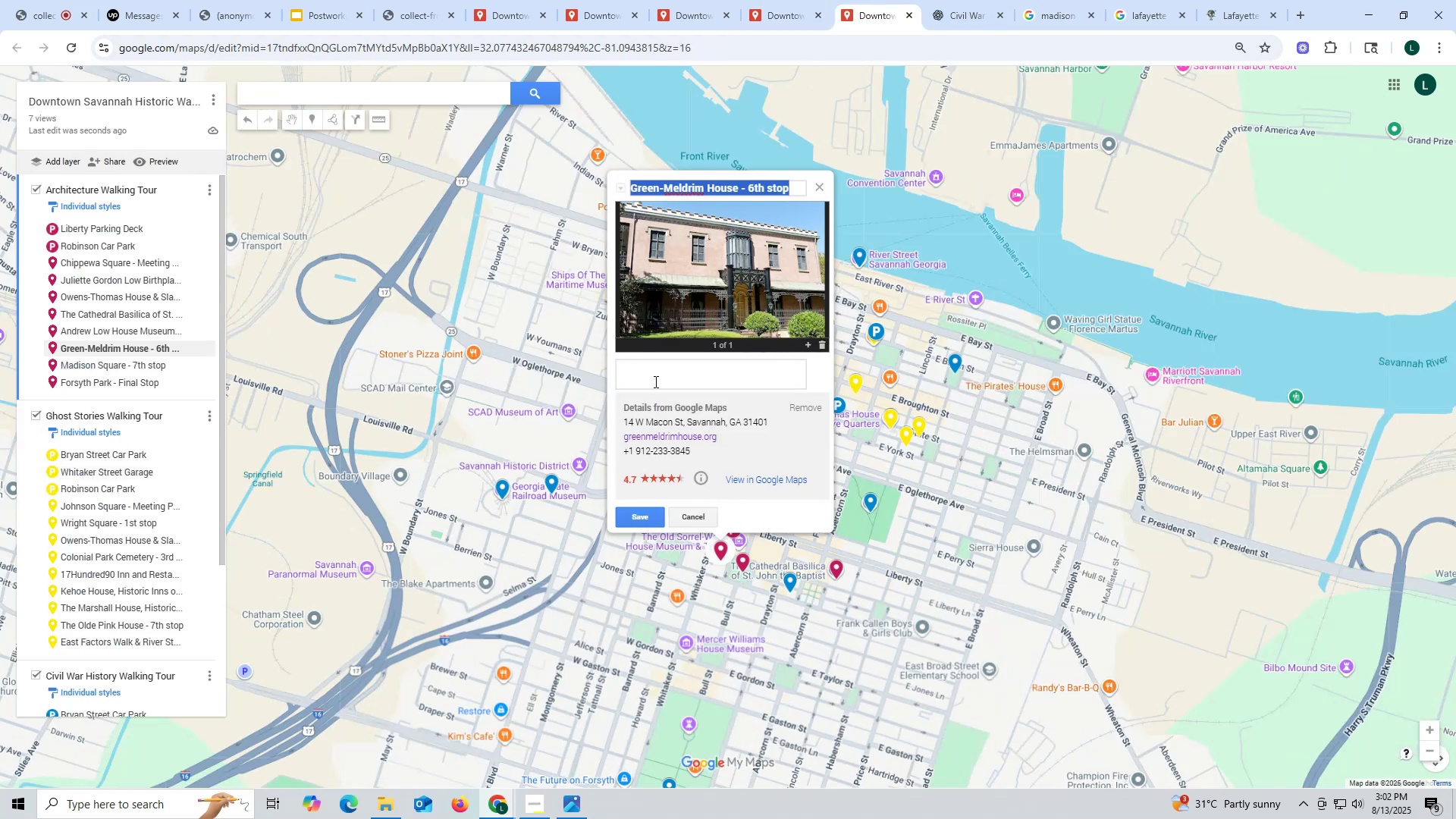 
key(Control+ControlLeft)
 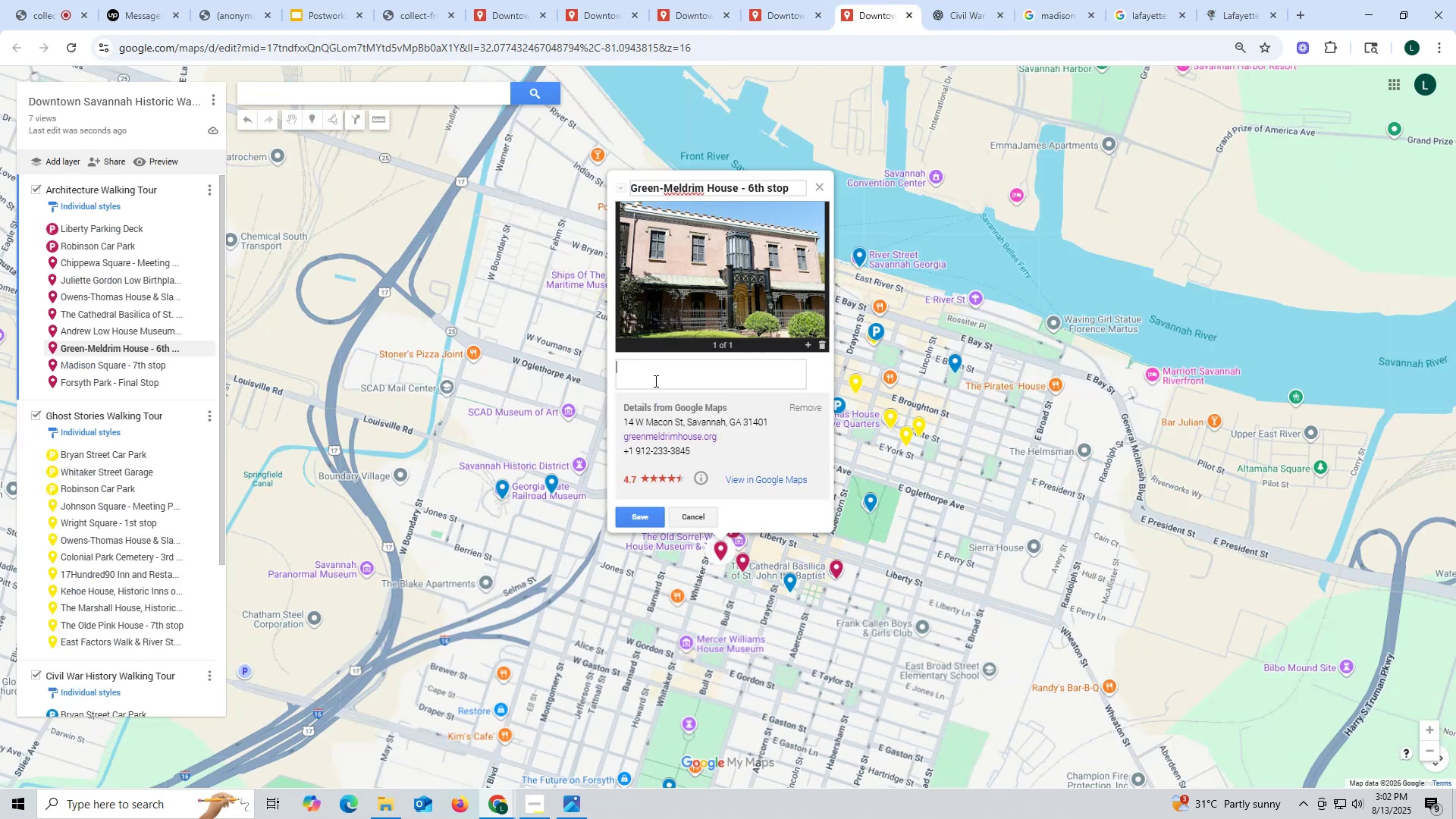 
left_click([654, 381])
 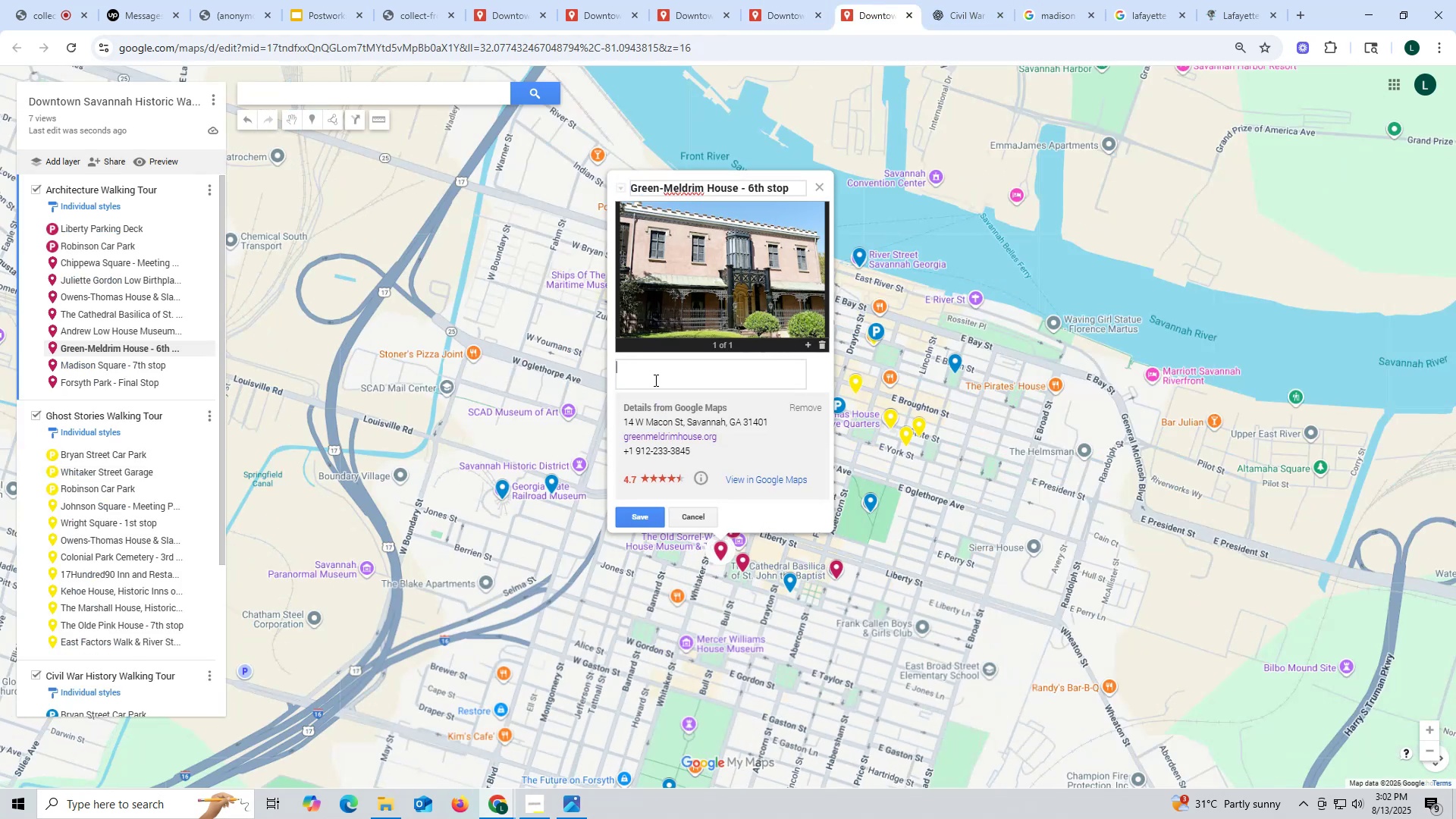 
key(Control+V)
 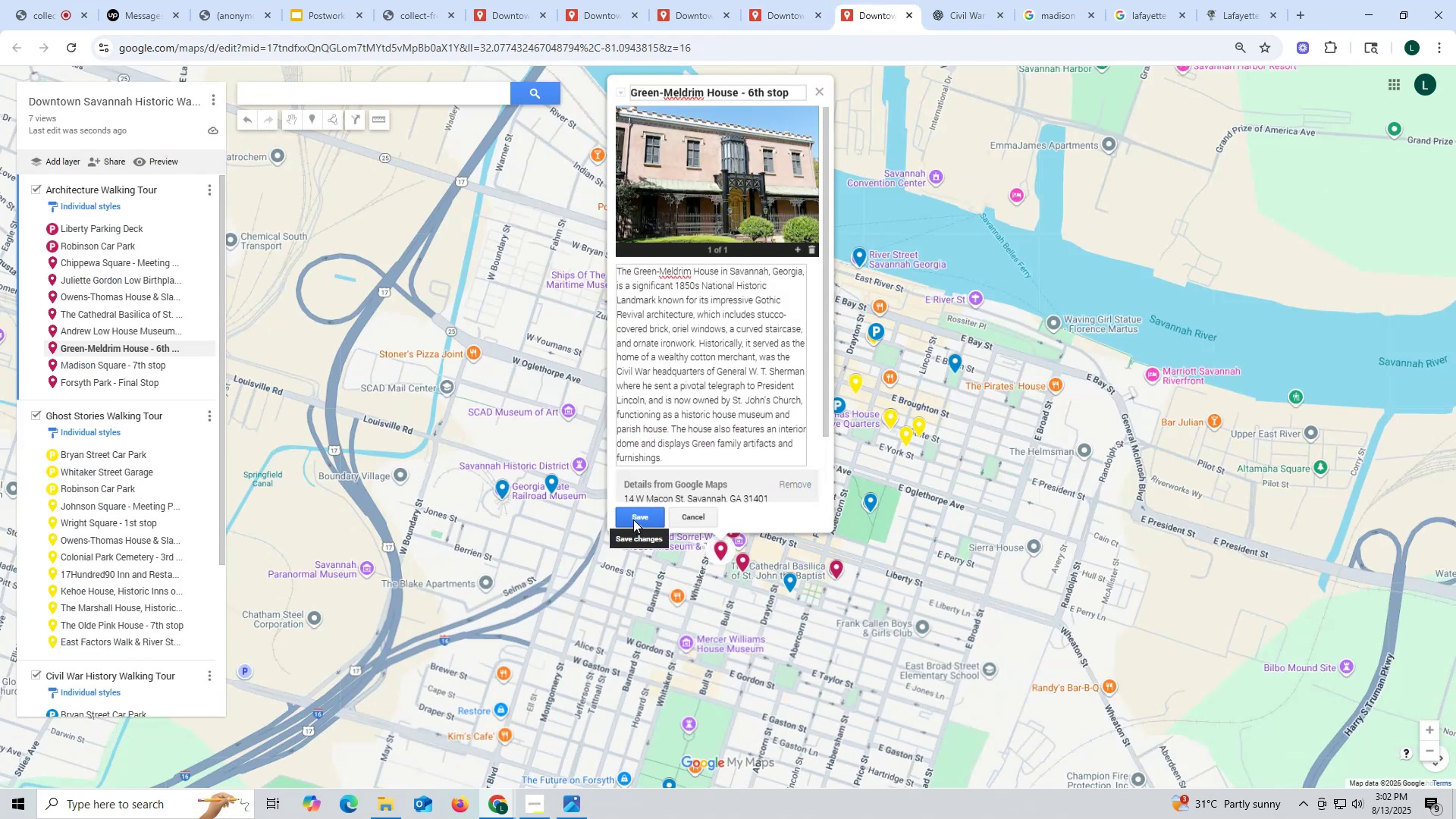 
left_click([633, 519])
 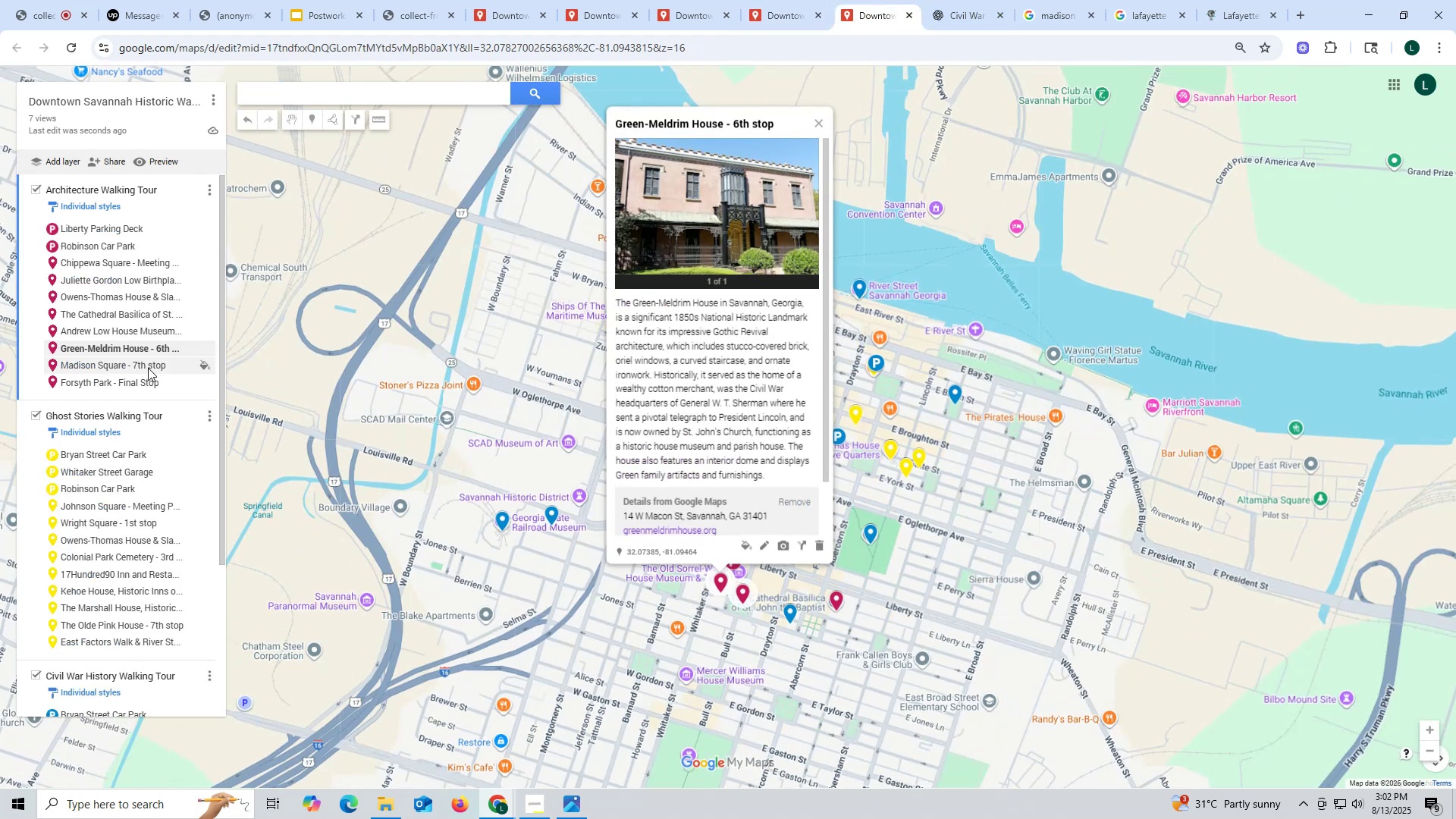 
left_click([147, 367])
 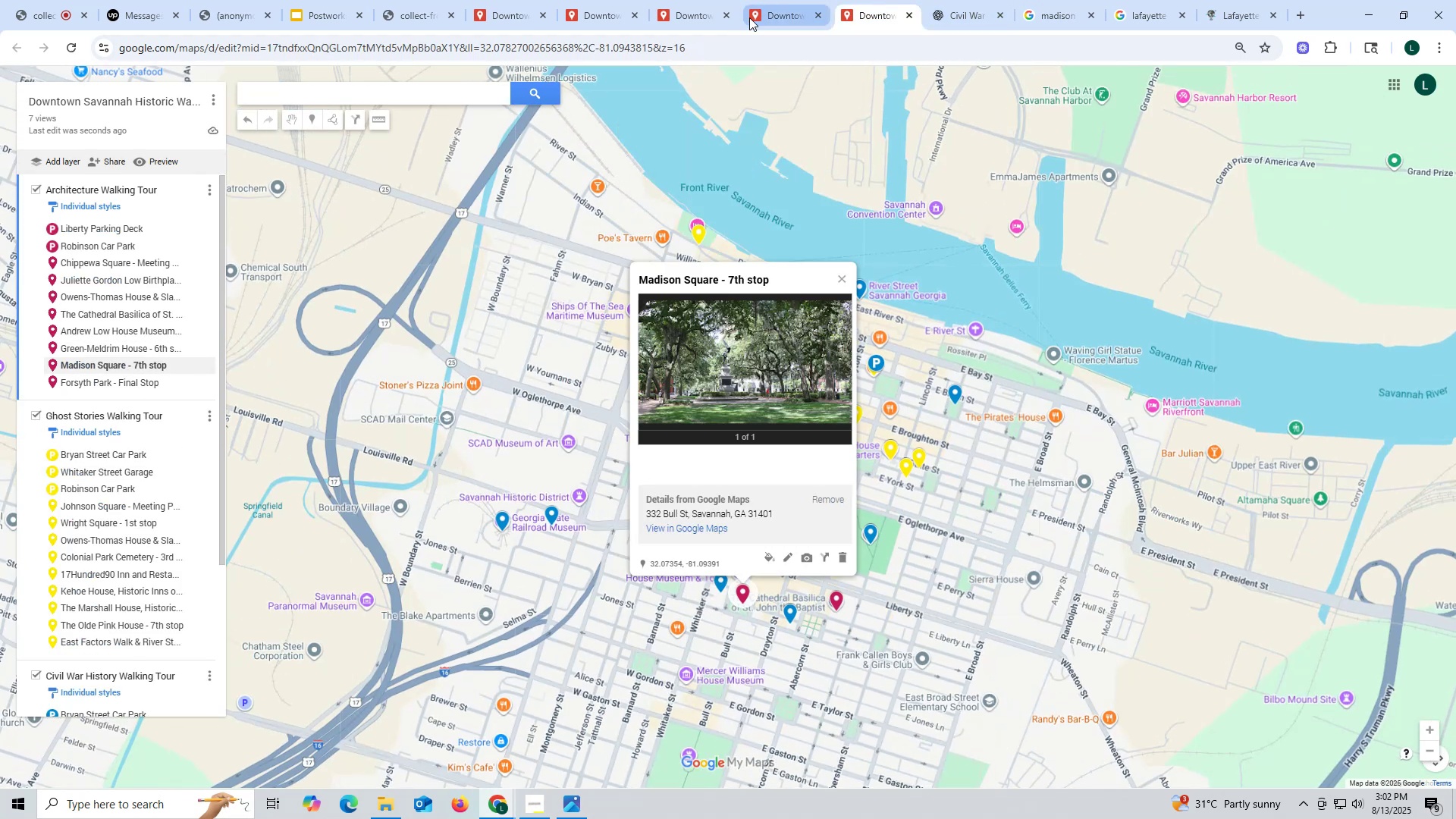 
left_click([776, 20])
 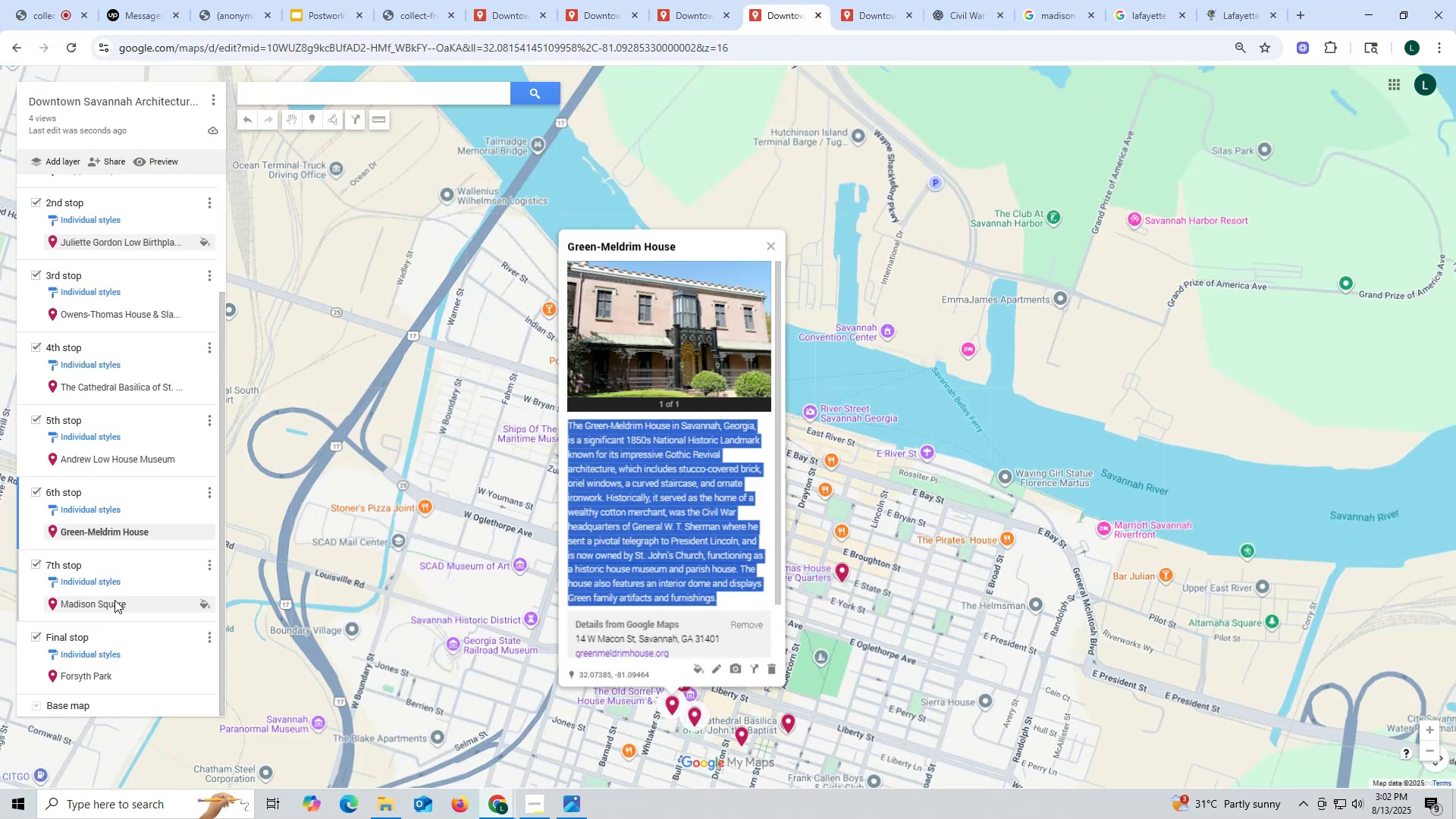 
left_click([119, 606])
 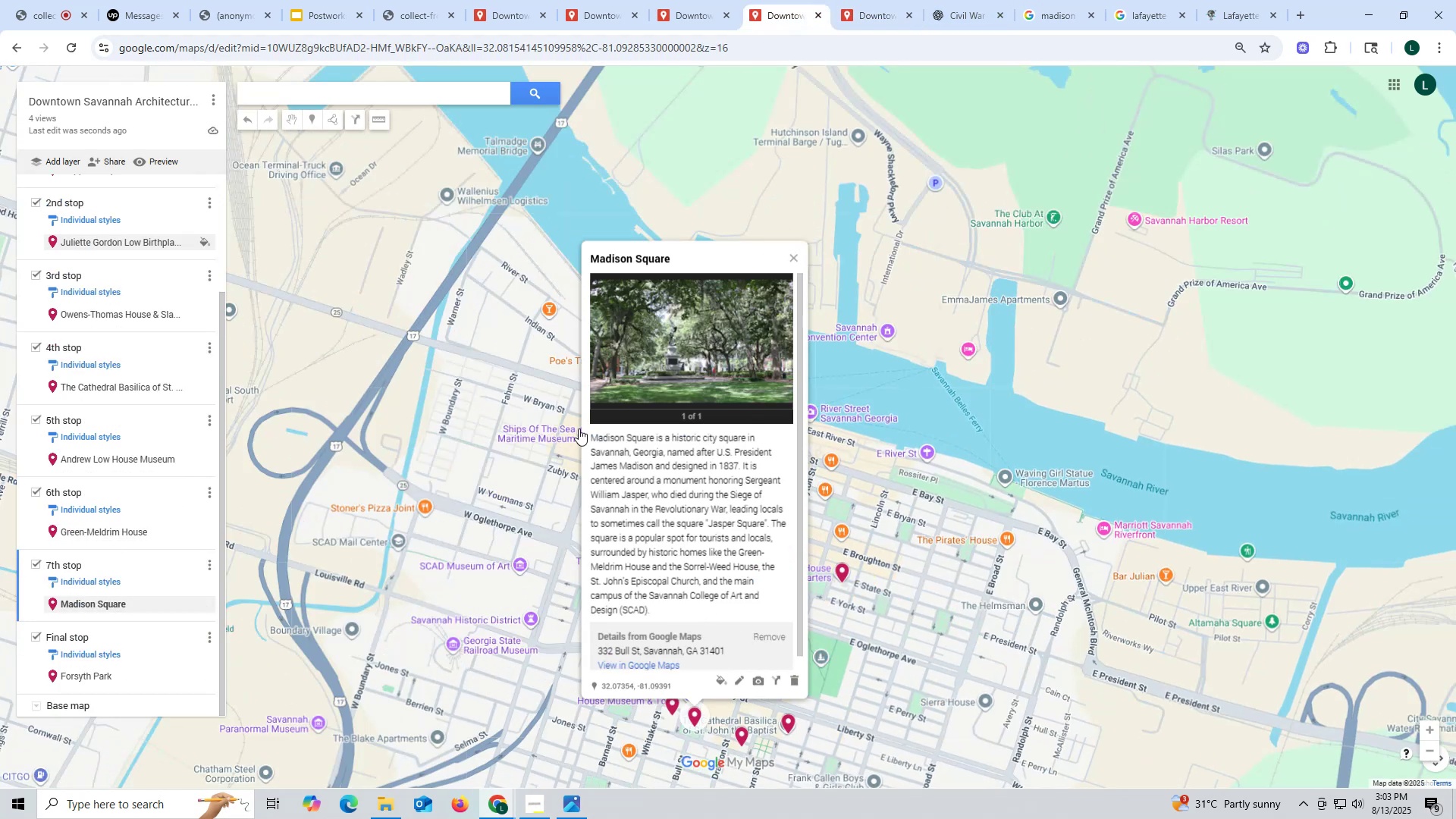 
left_click_drag(start_coordinate=[591, 435], to_coordinate=[699, 605])
 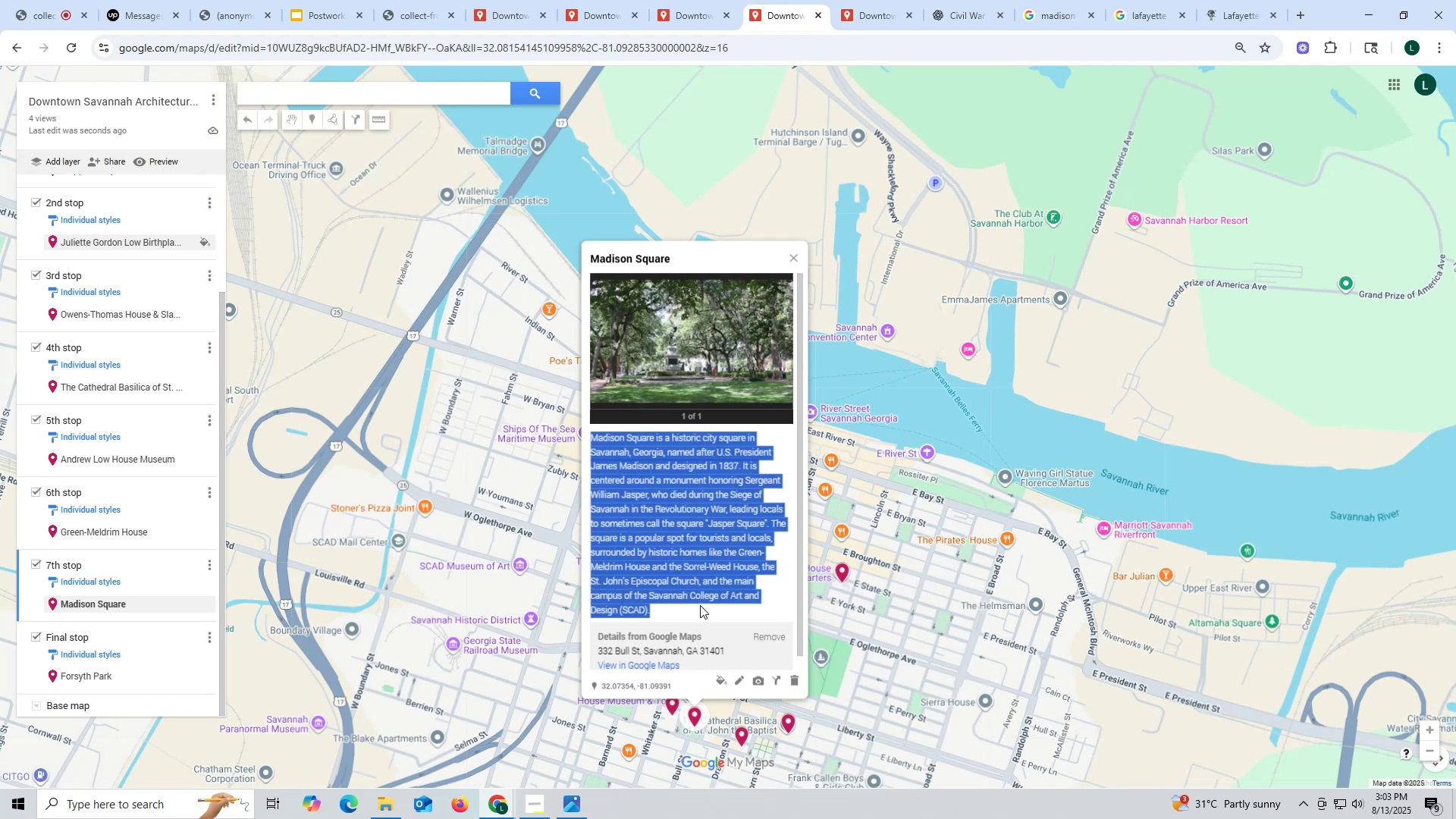 
key(Control+ControlLeft)
 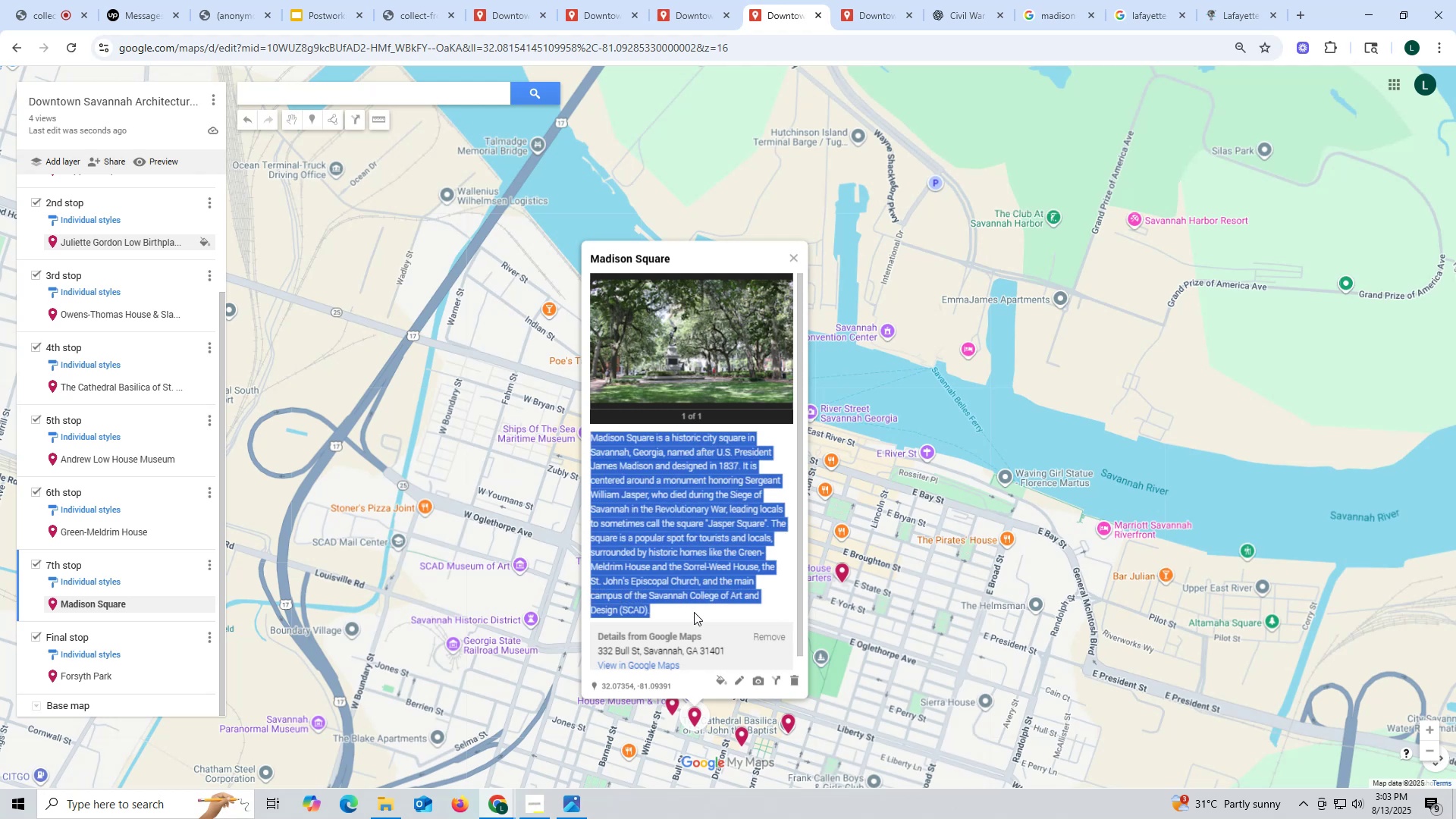 
key(Control+C)
 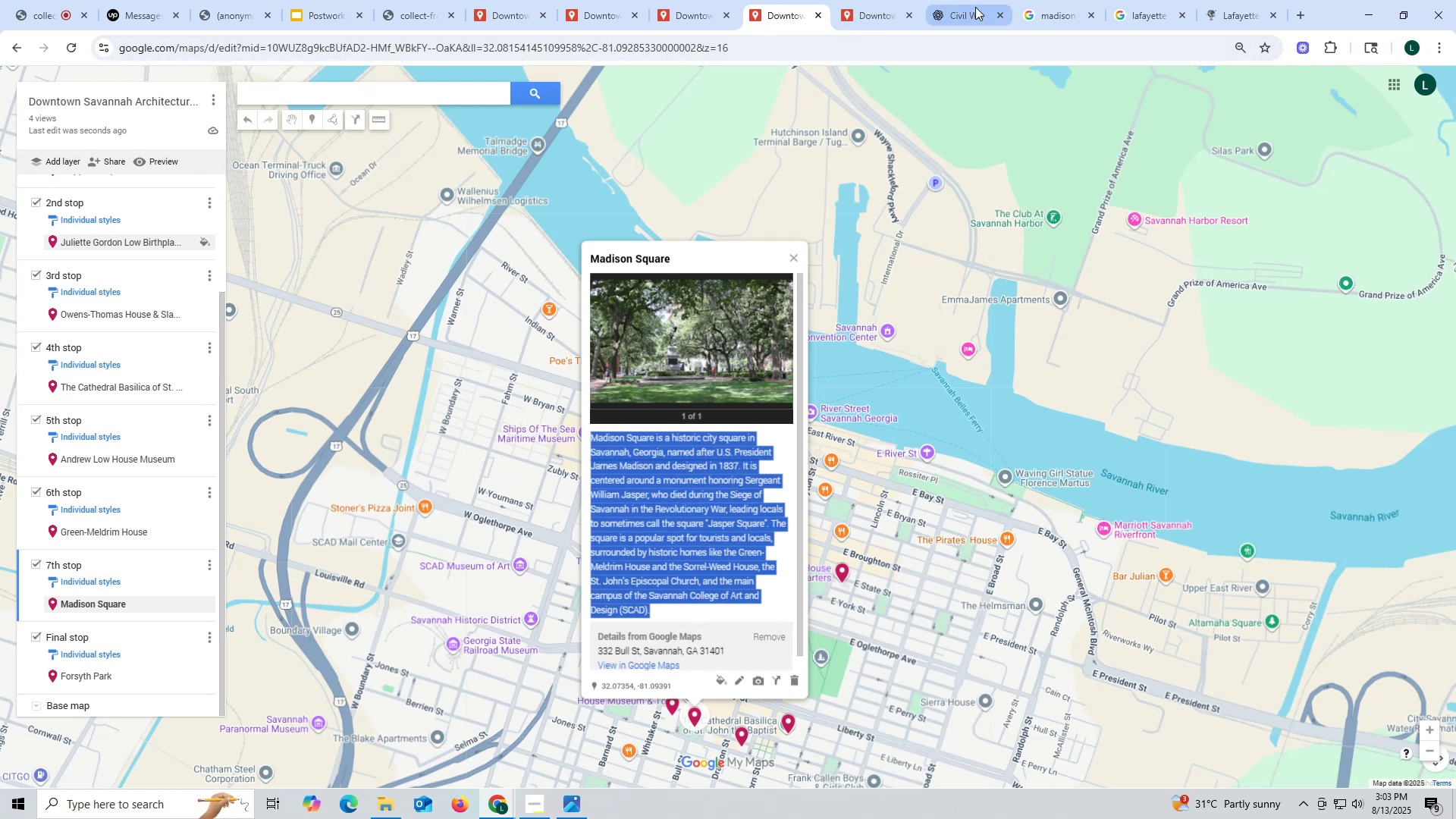 
left_click([876, 11])
 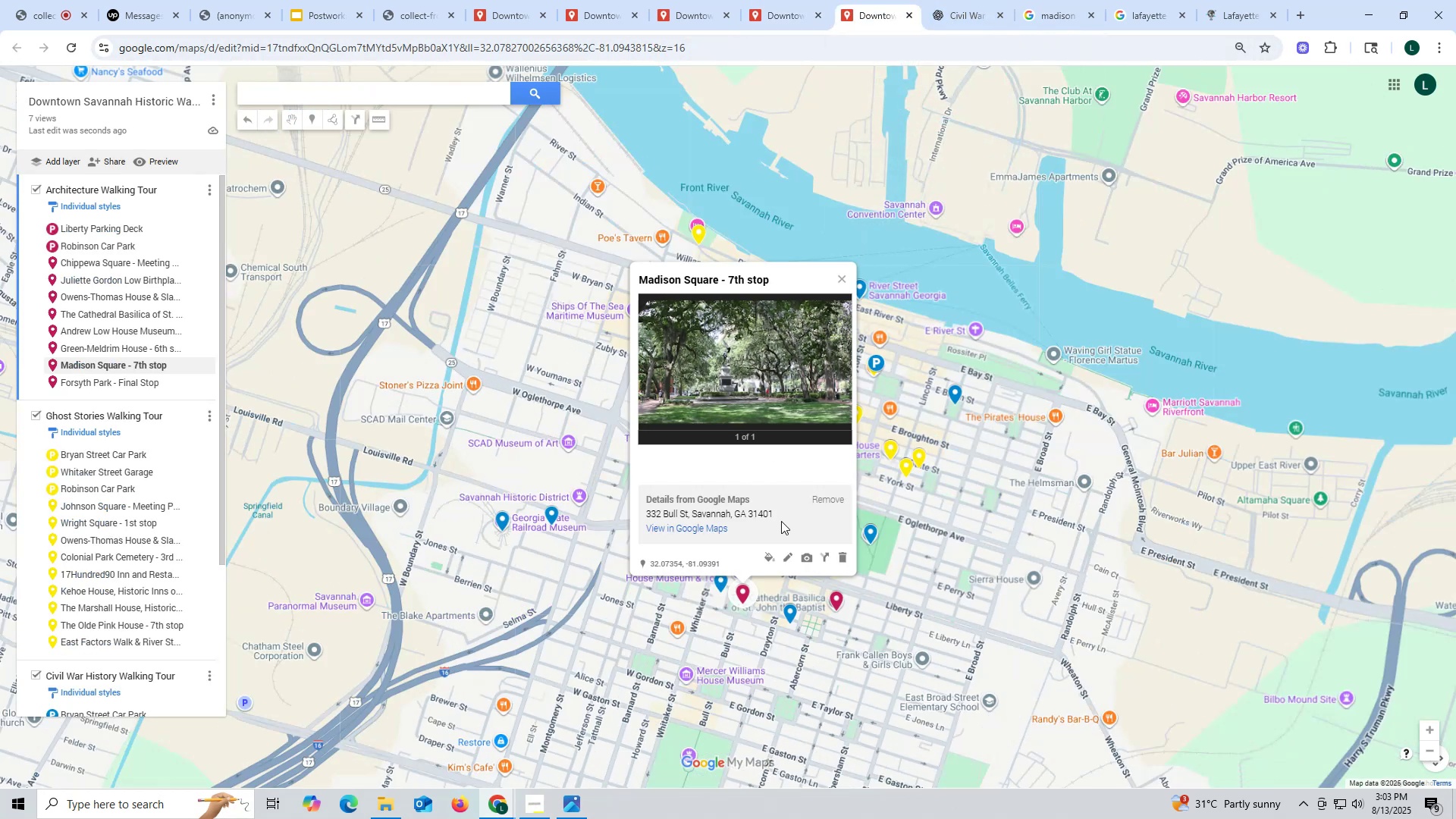 
left_click([790, 557])
 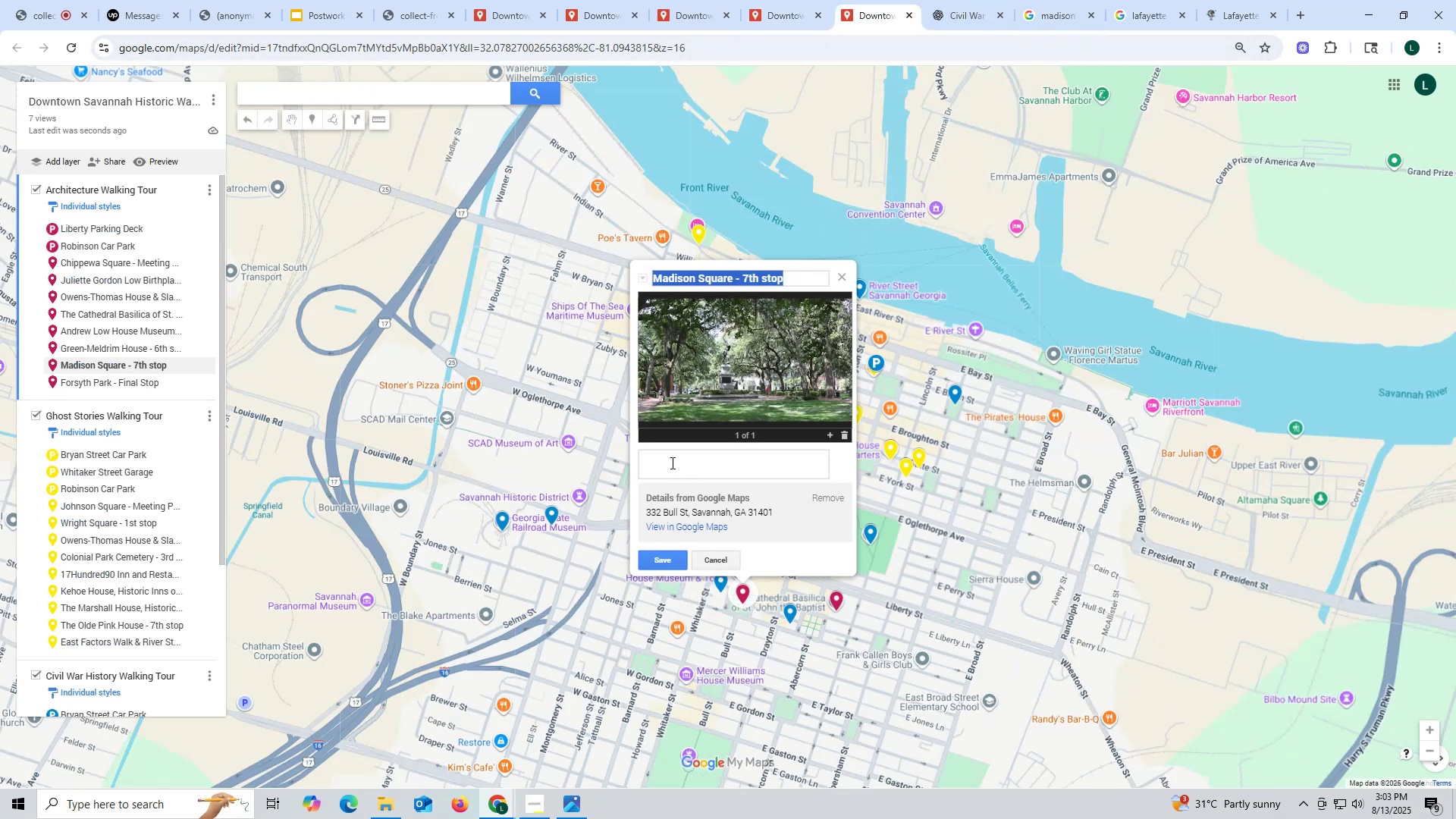 
double_click([671, 463])
 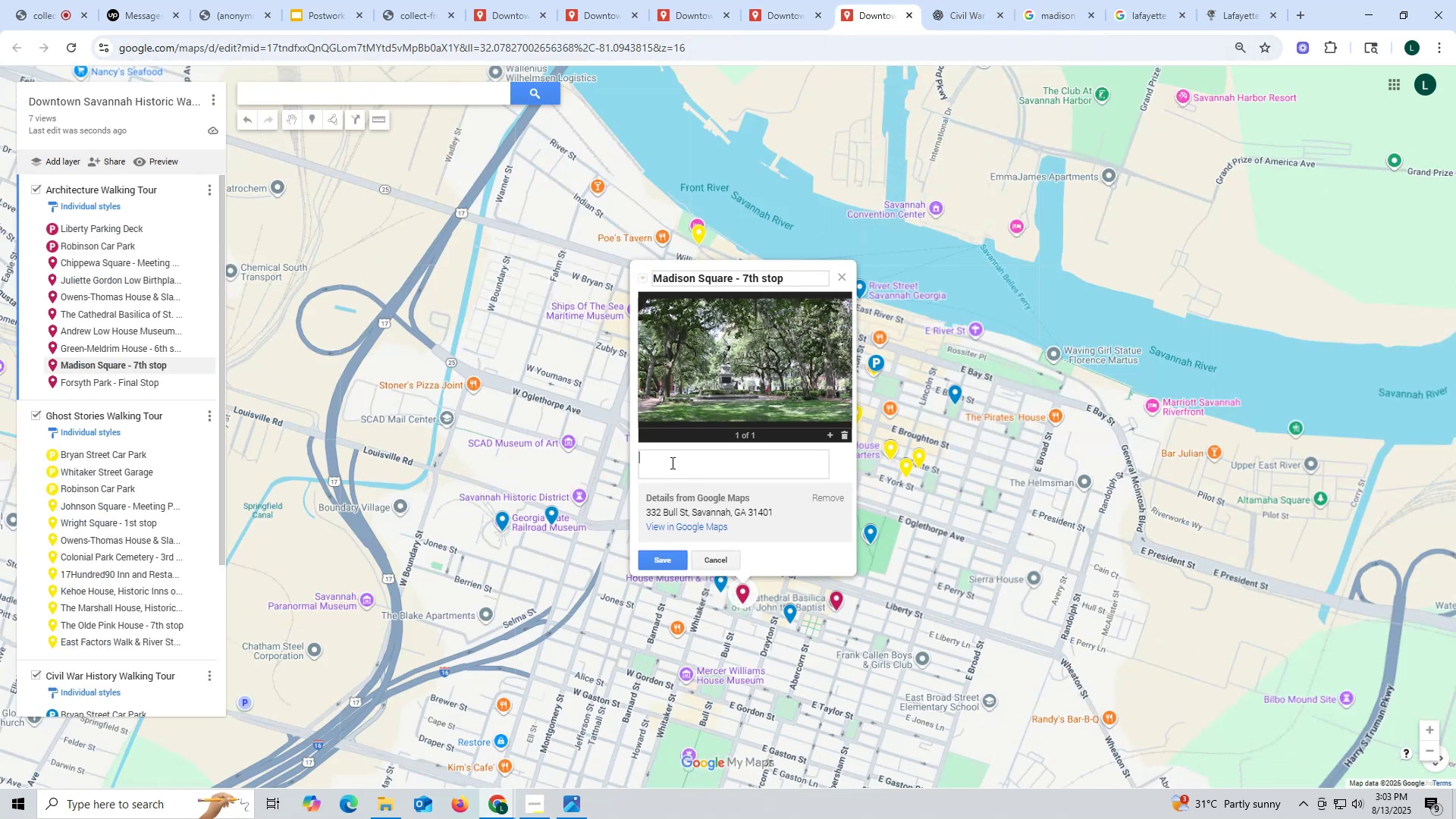 
key(Control+ControlLeft)
 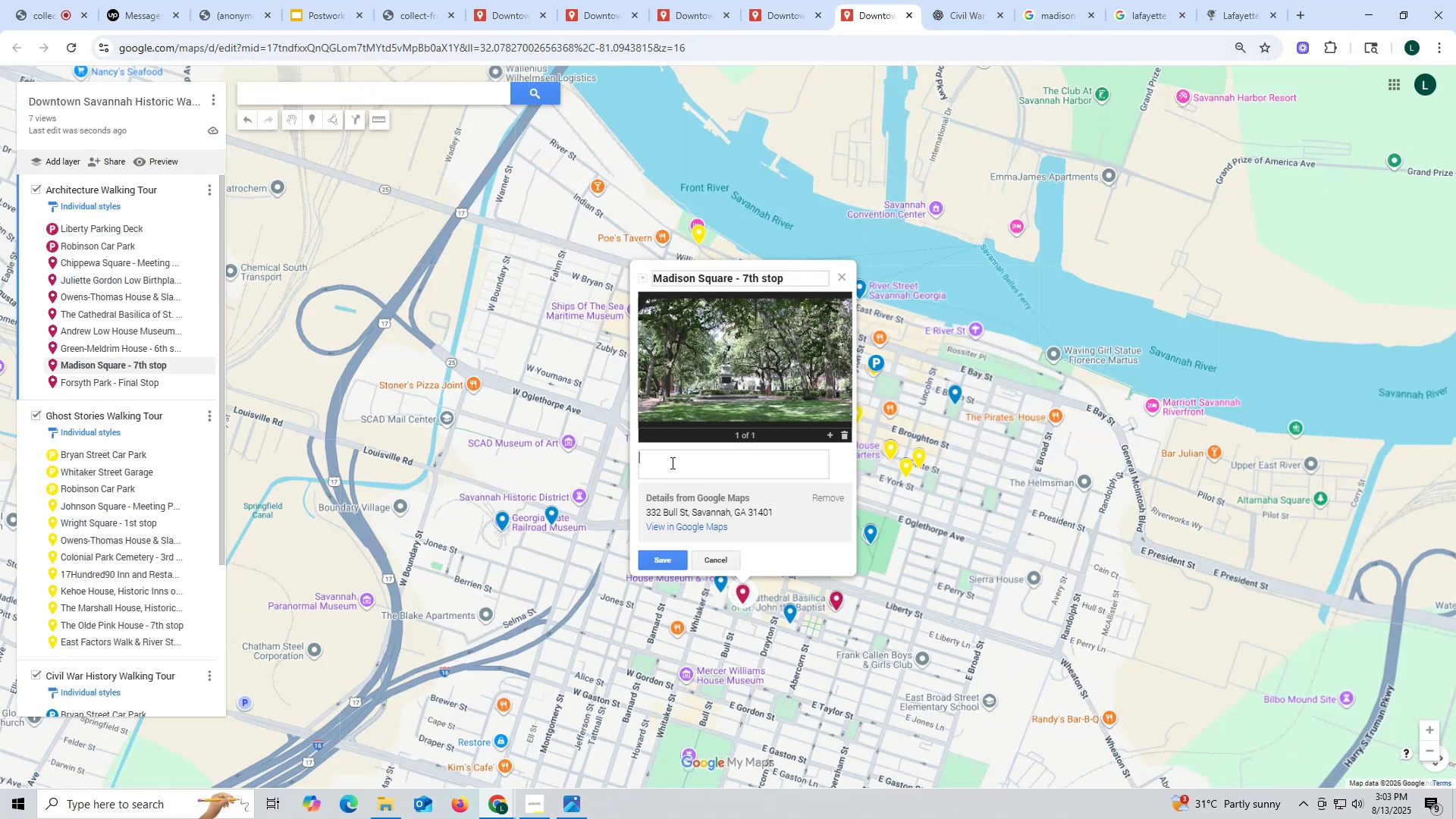 